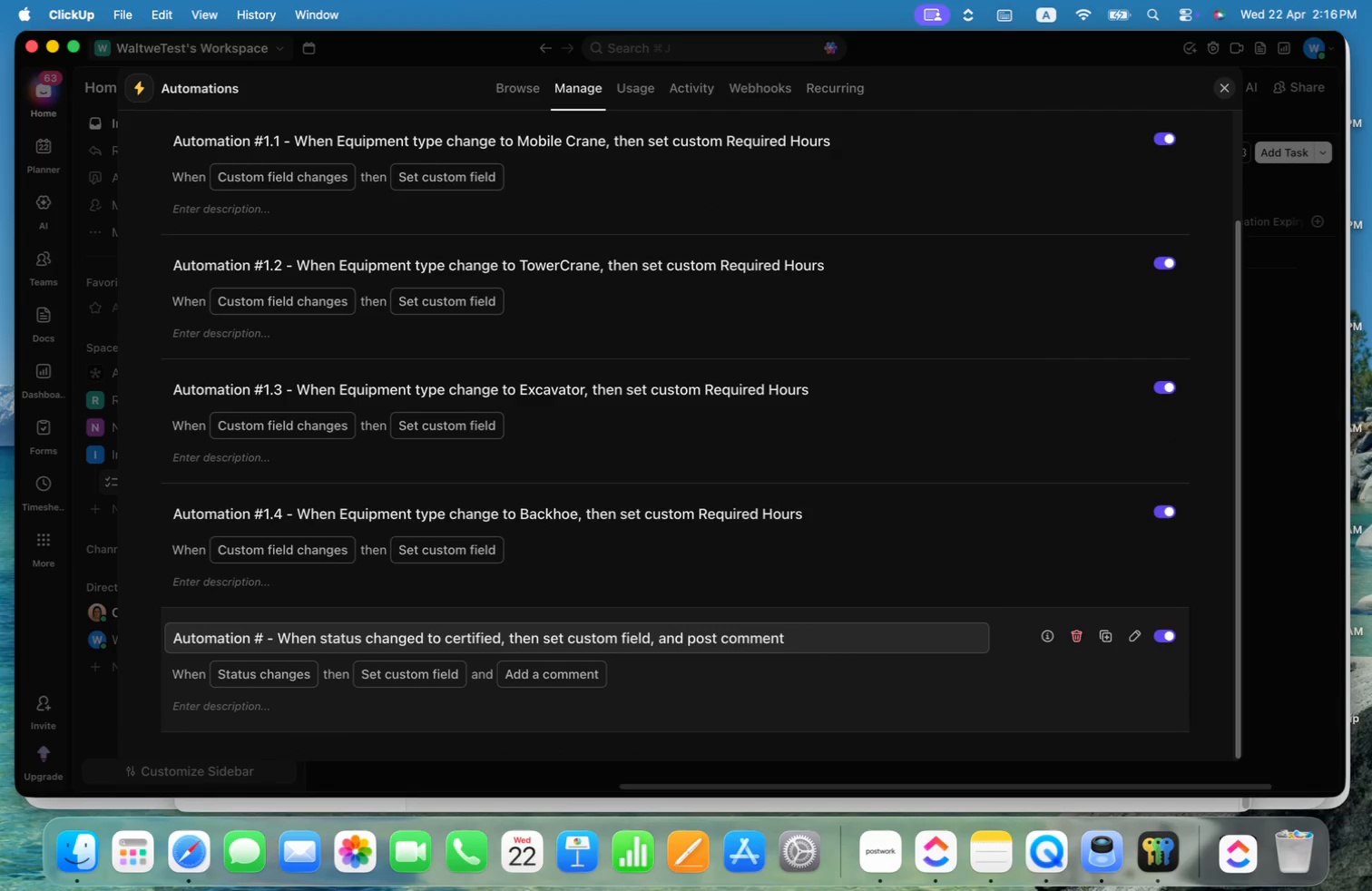 
key(2)
 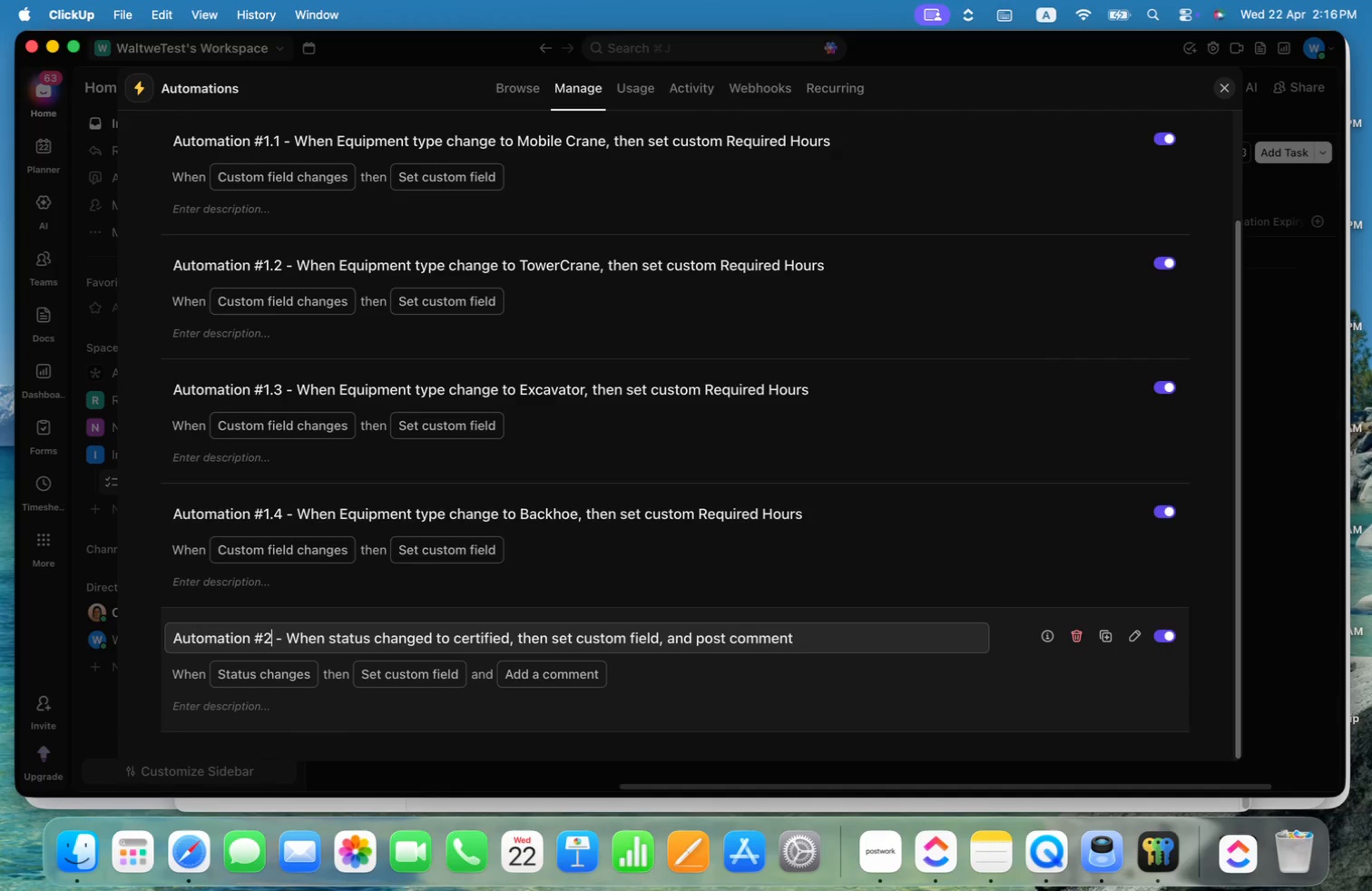 
key(Enter)
 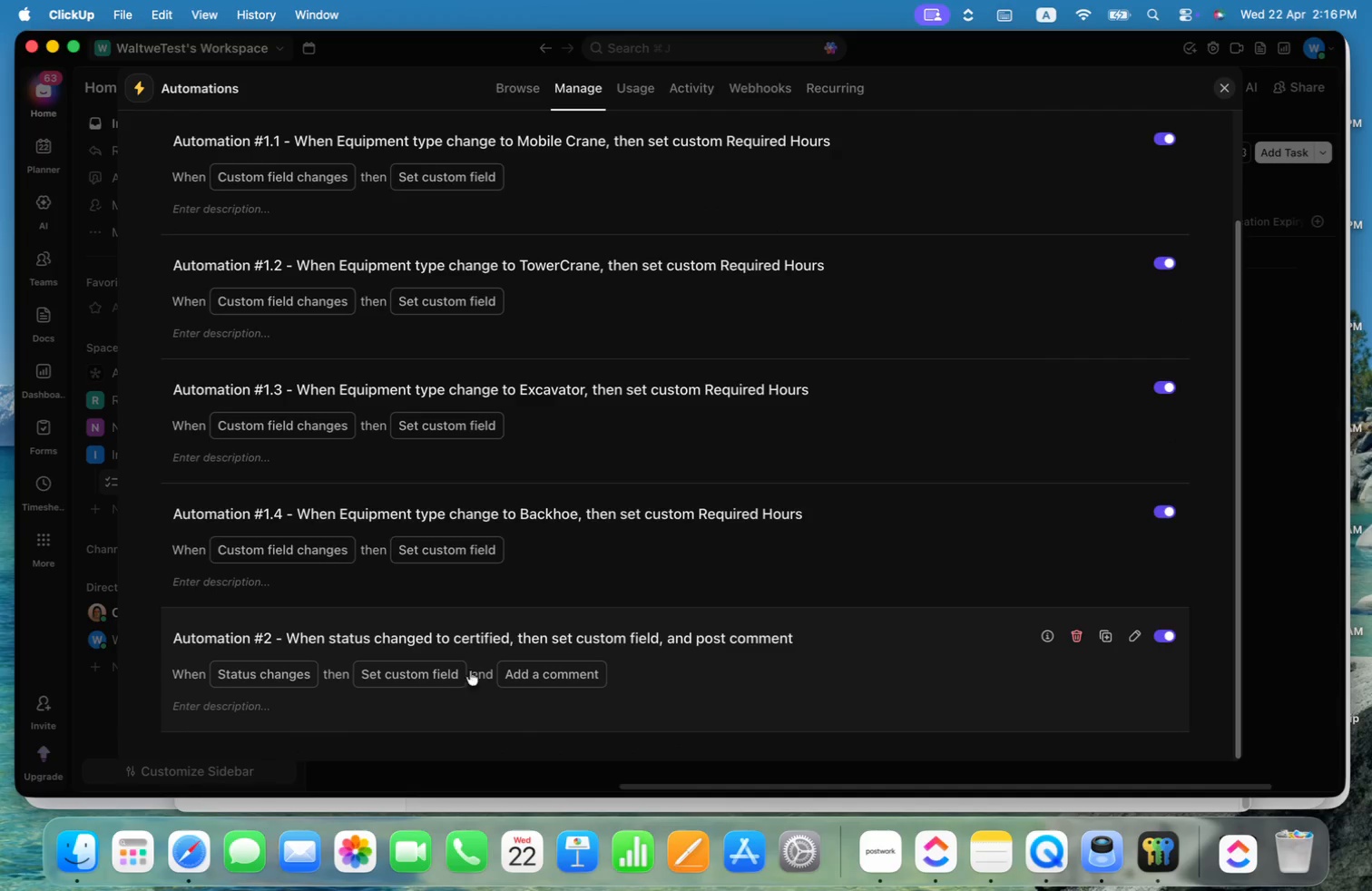 
left_click([460, 635])
 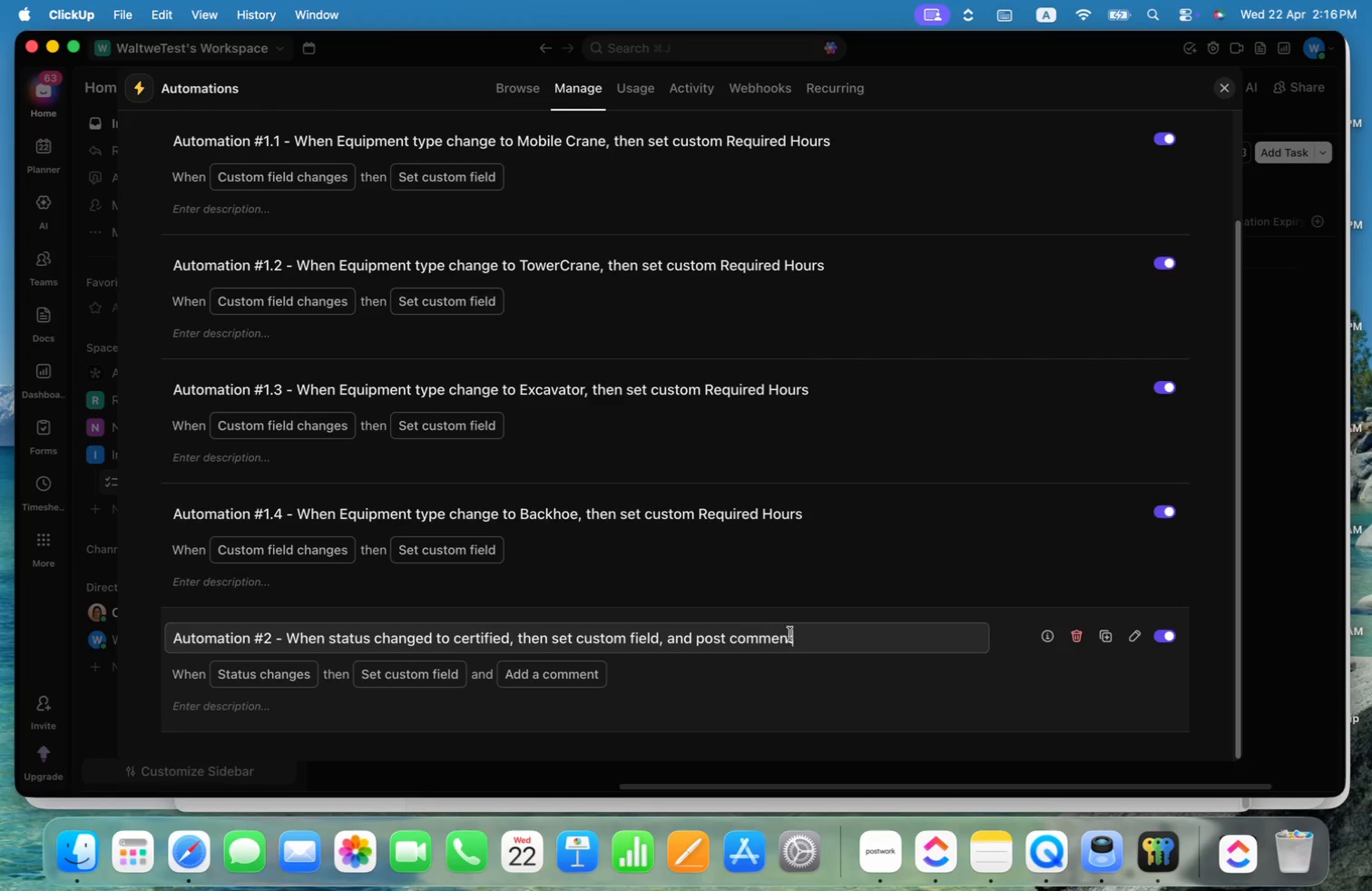 
left_click_drag(start_coordinate=[805, 638], to_coordinate=[578, 639])
 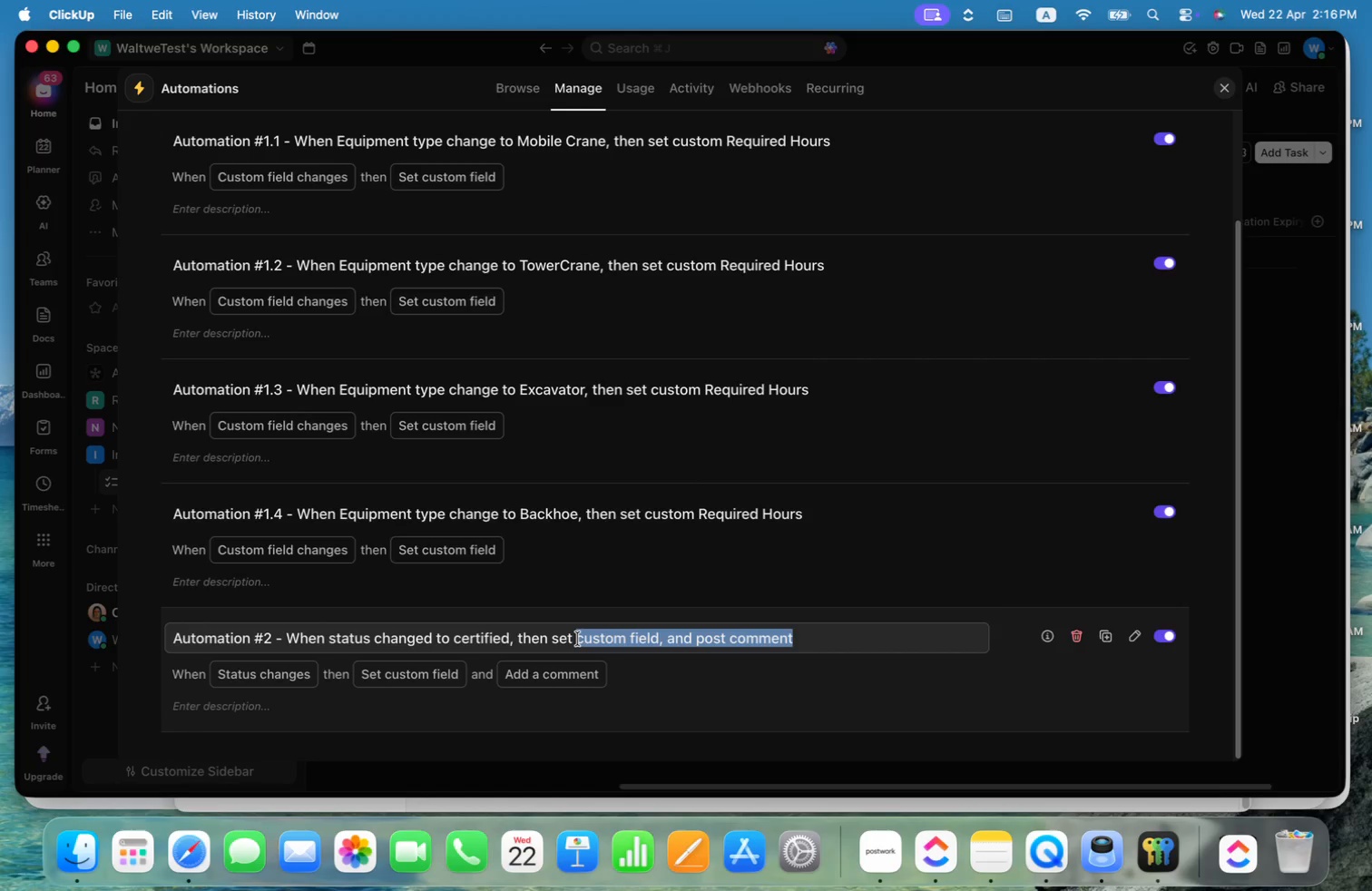 
type(Date expired and create a comment)
 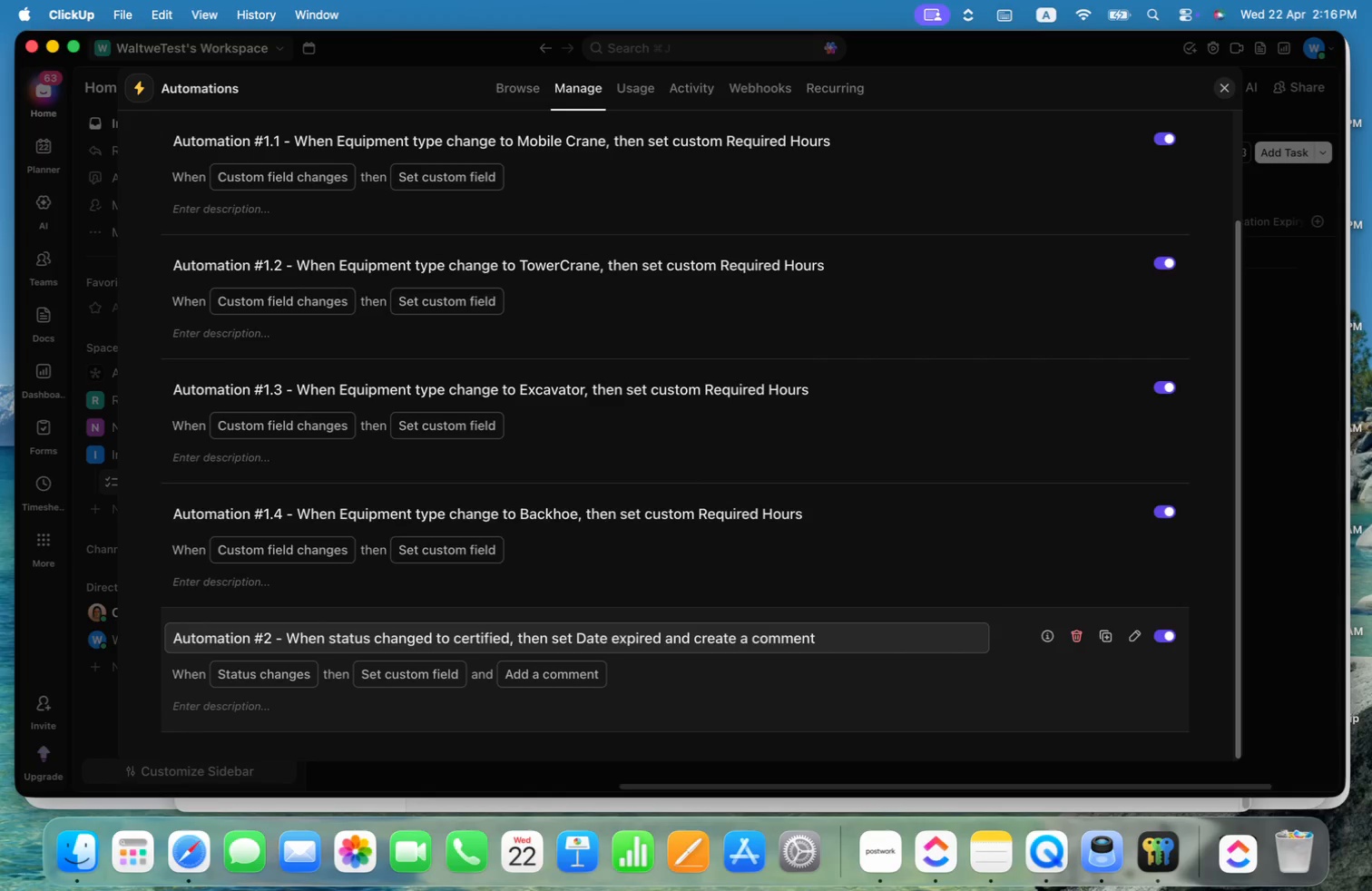 
key(Enter)
 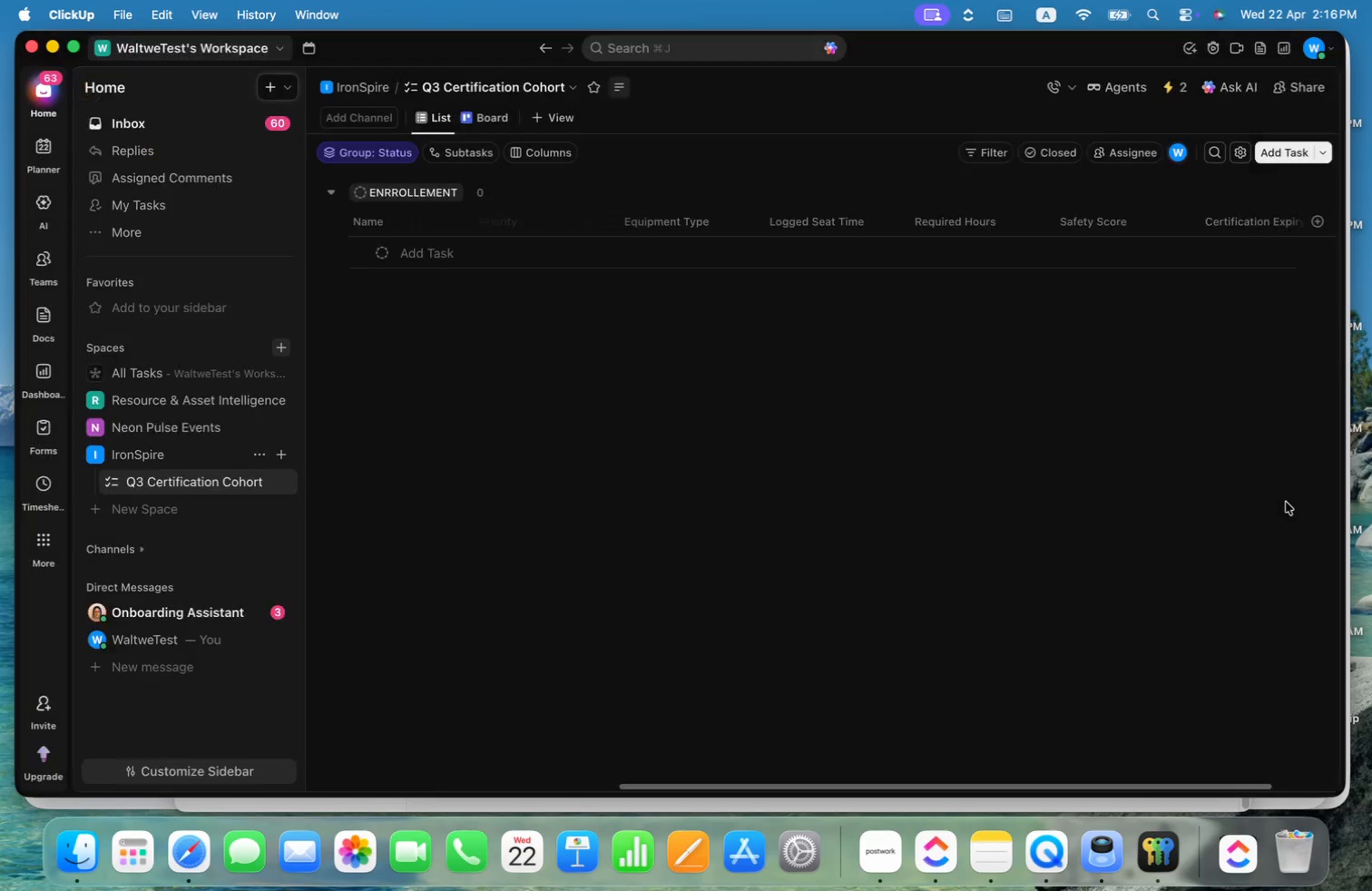 
key(Meta+CommandLeft)
 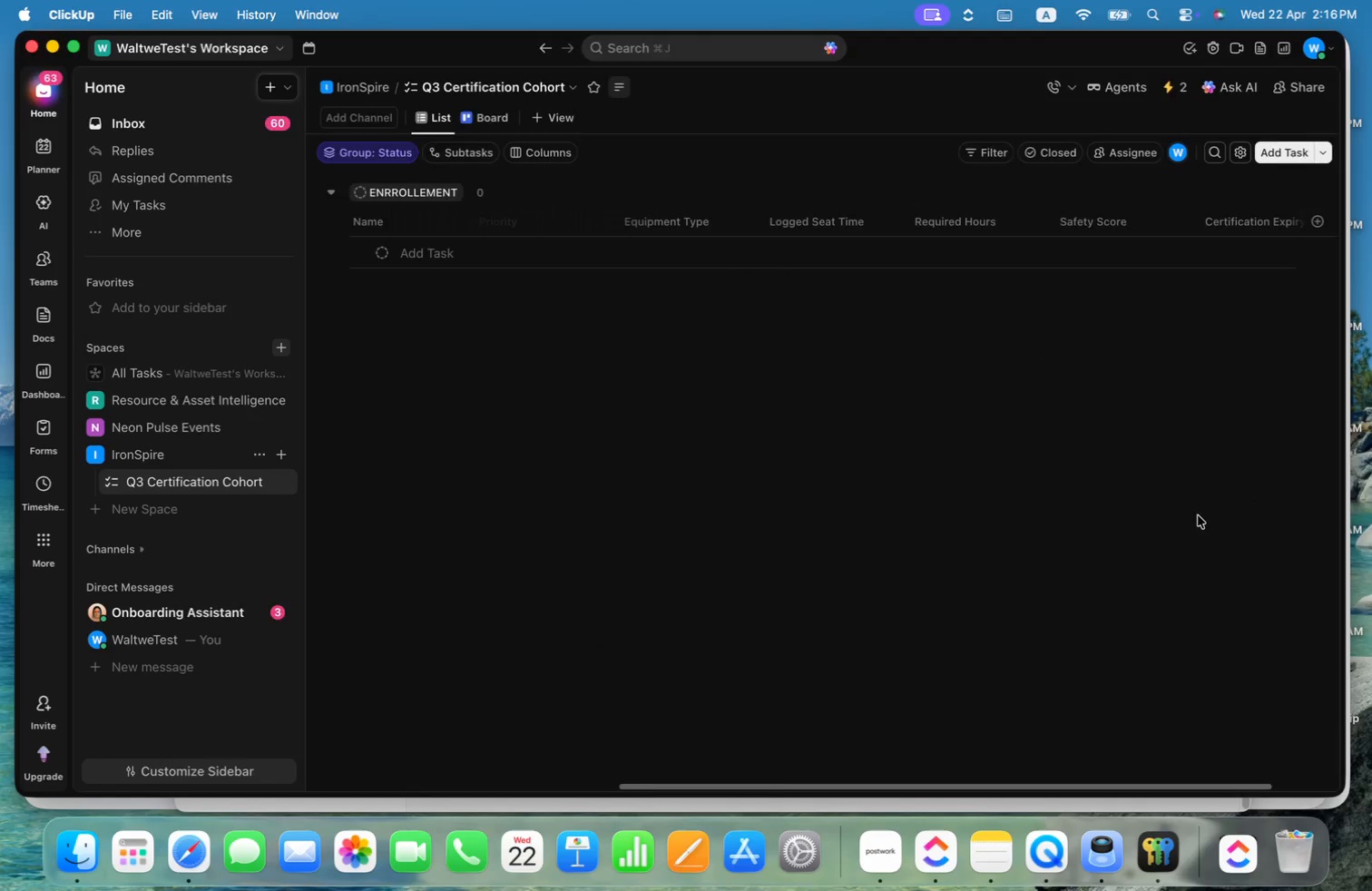 
key(Meta+Tab)